 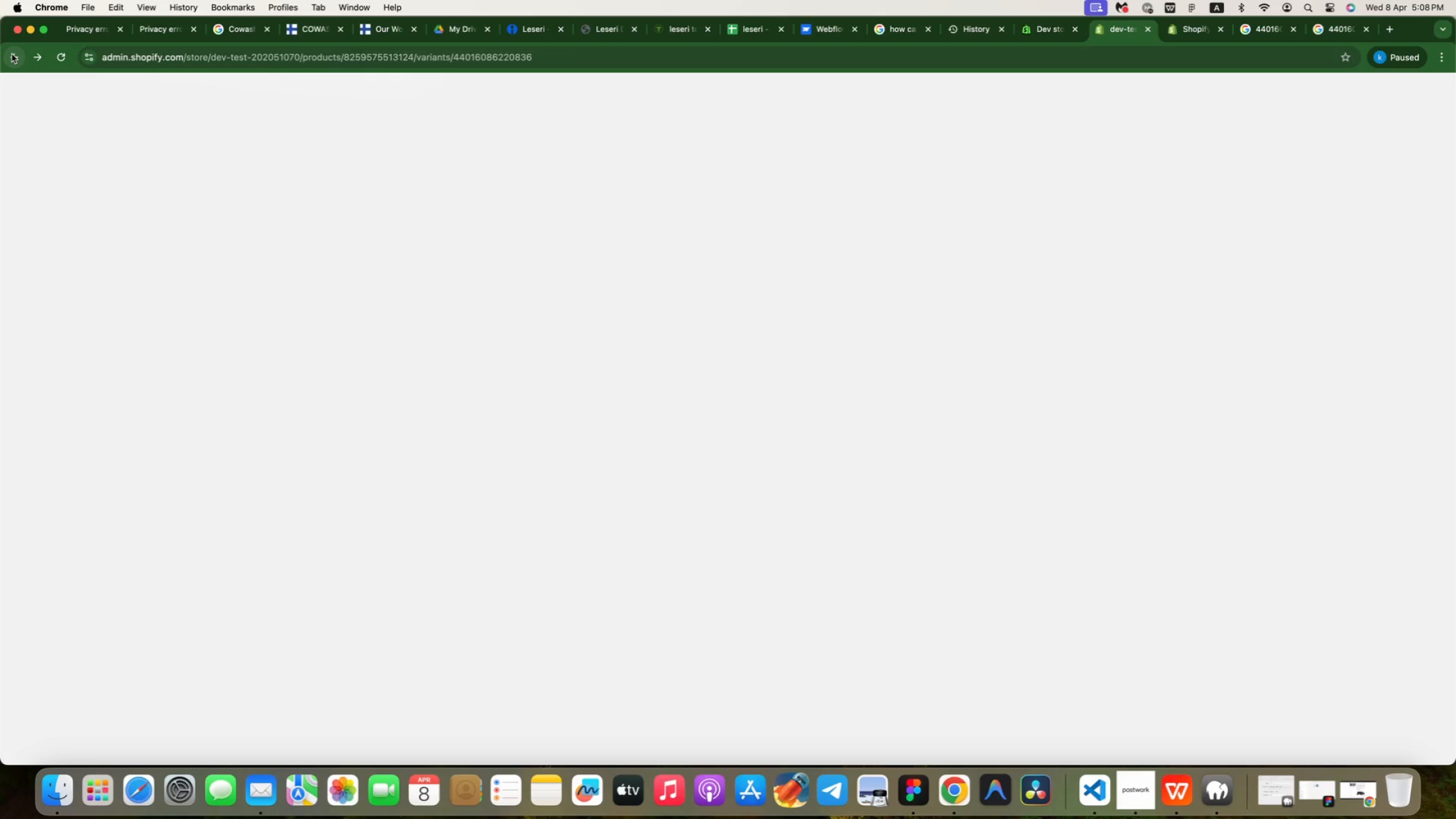 
left_click([12, 54])
 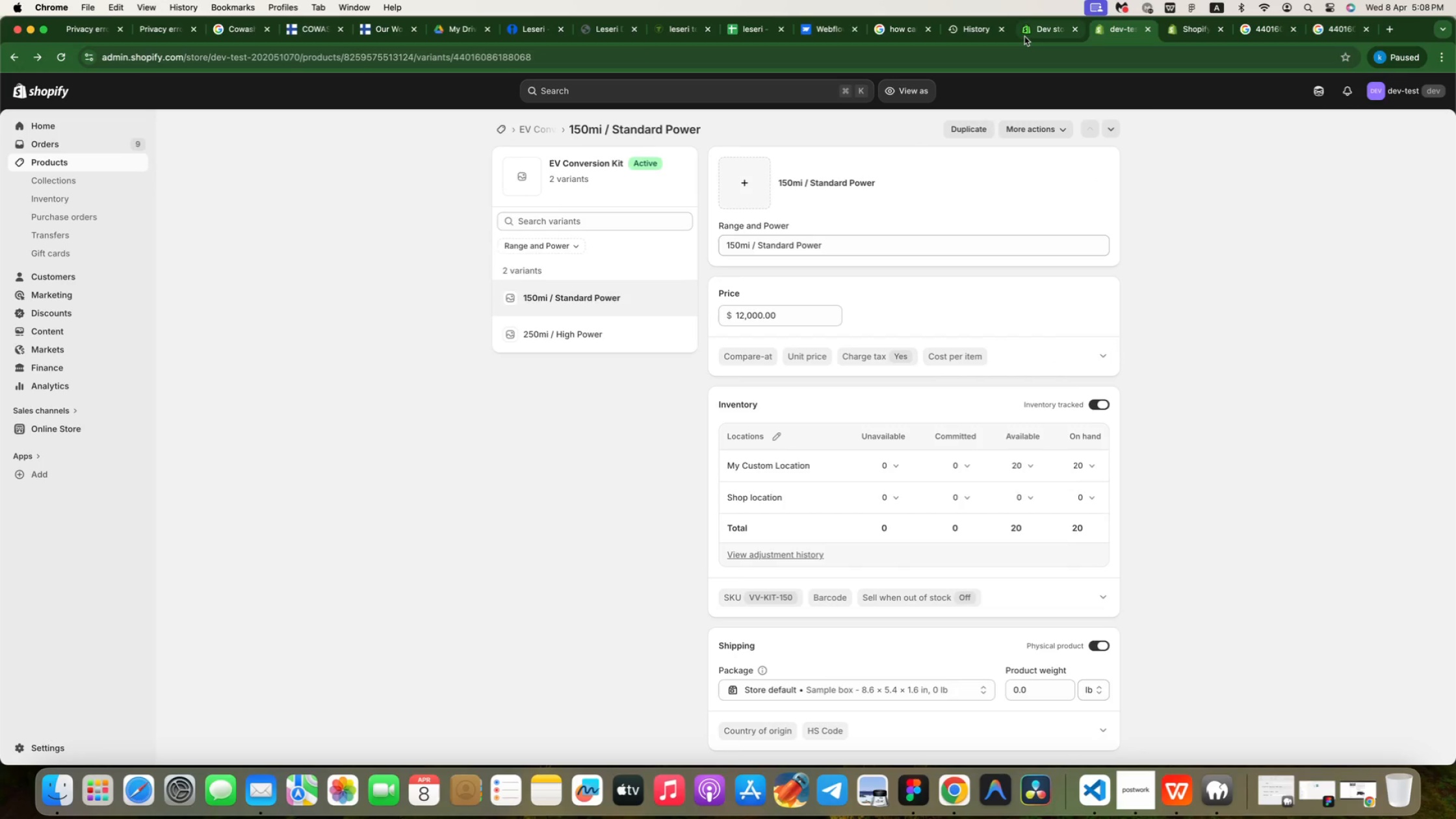 
wait(5.67)
 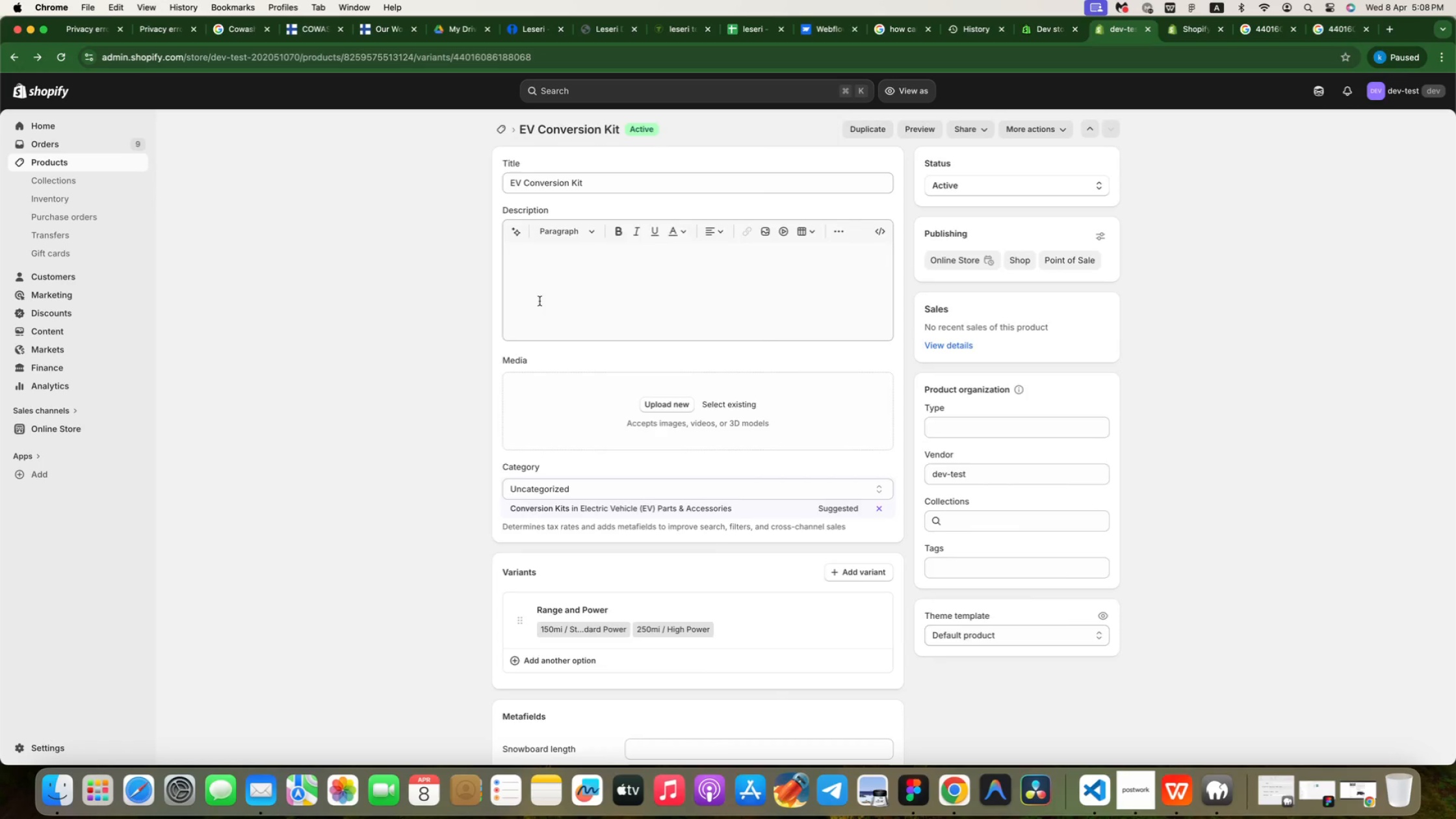 
left_click([1062, 32])
 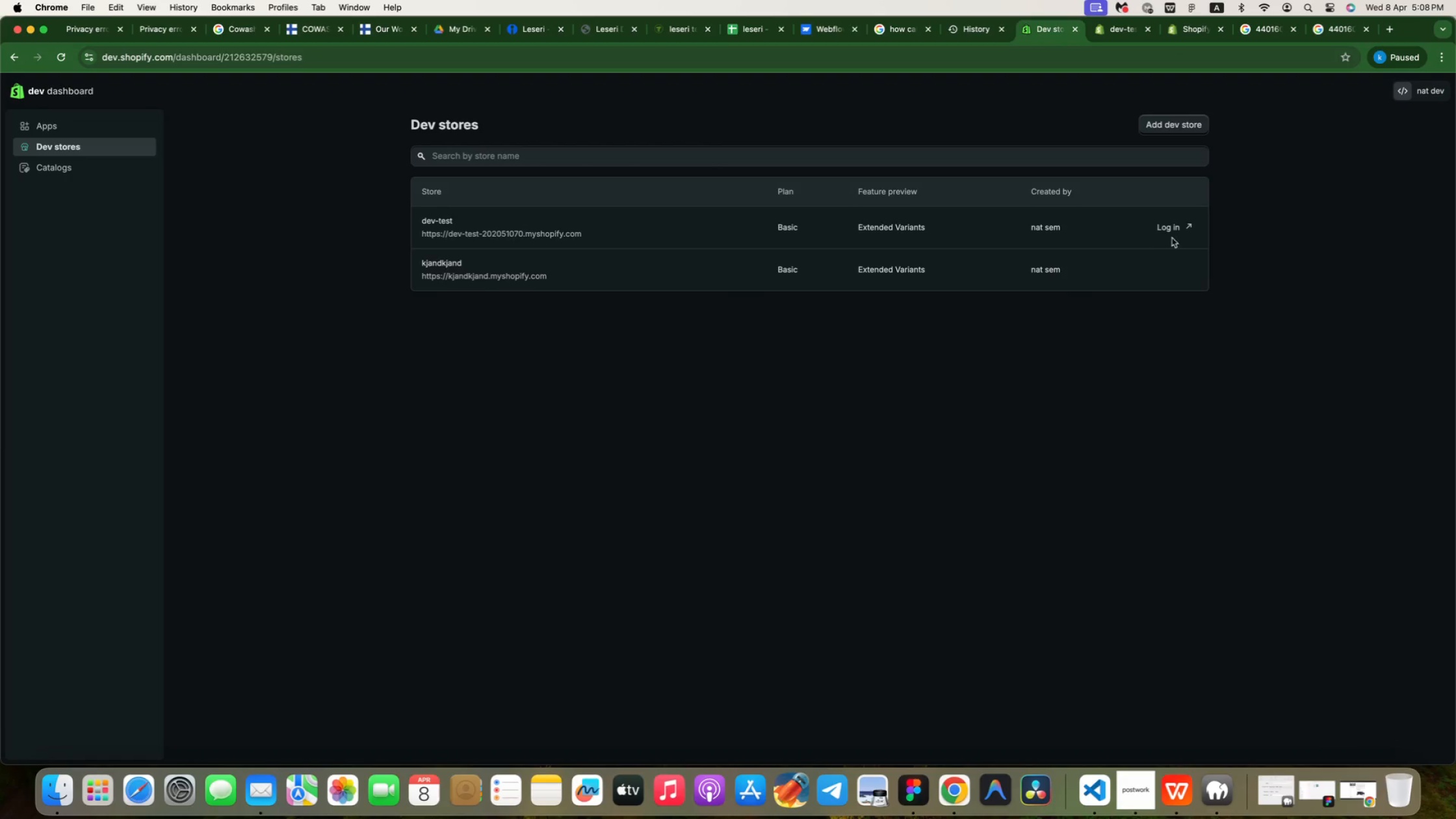 
left_click([1169, 230])
 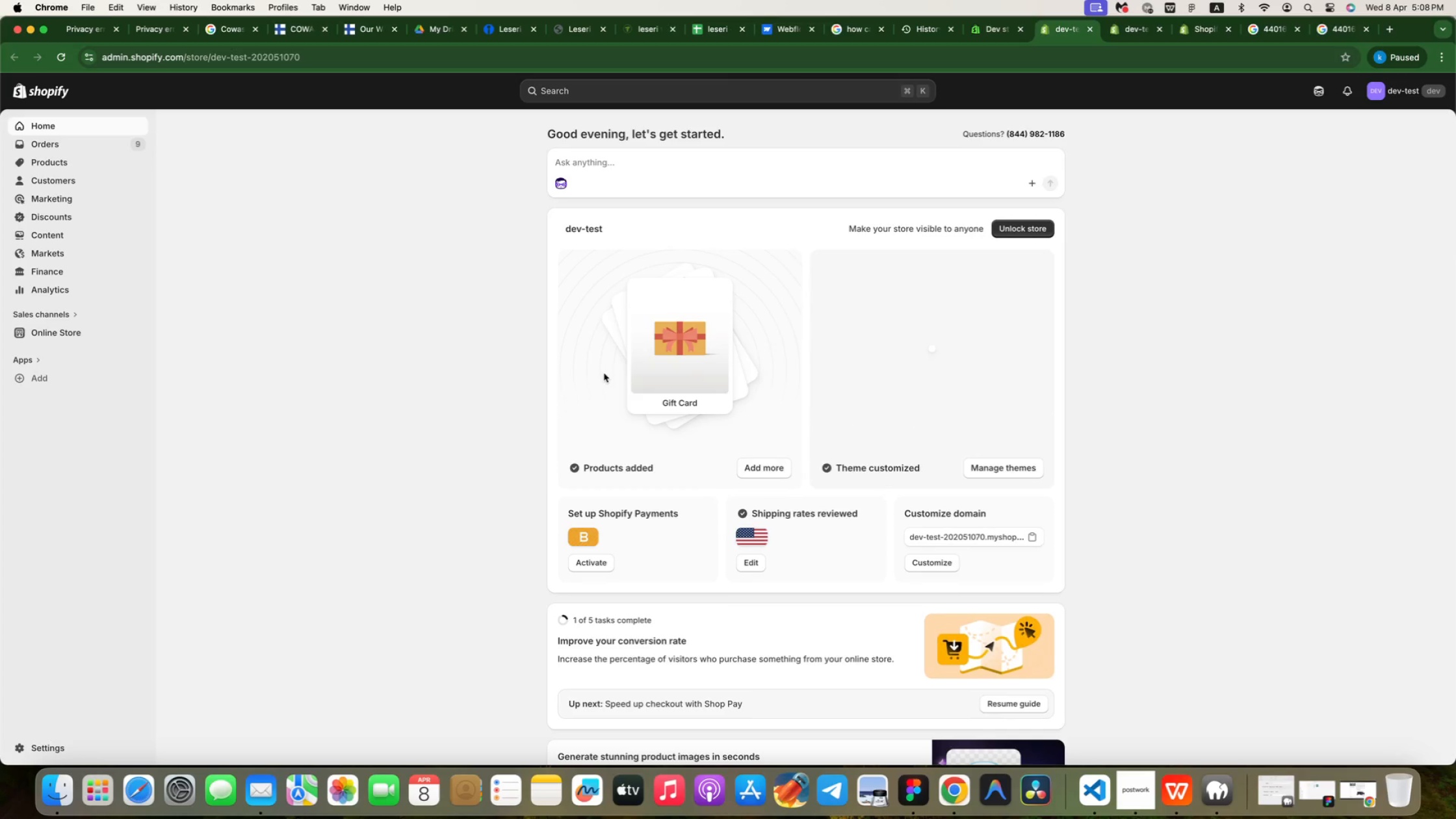 
left_click([57, 326])
 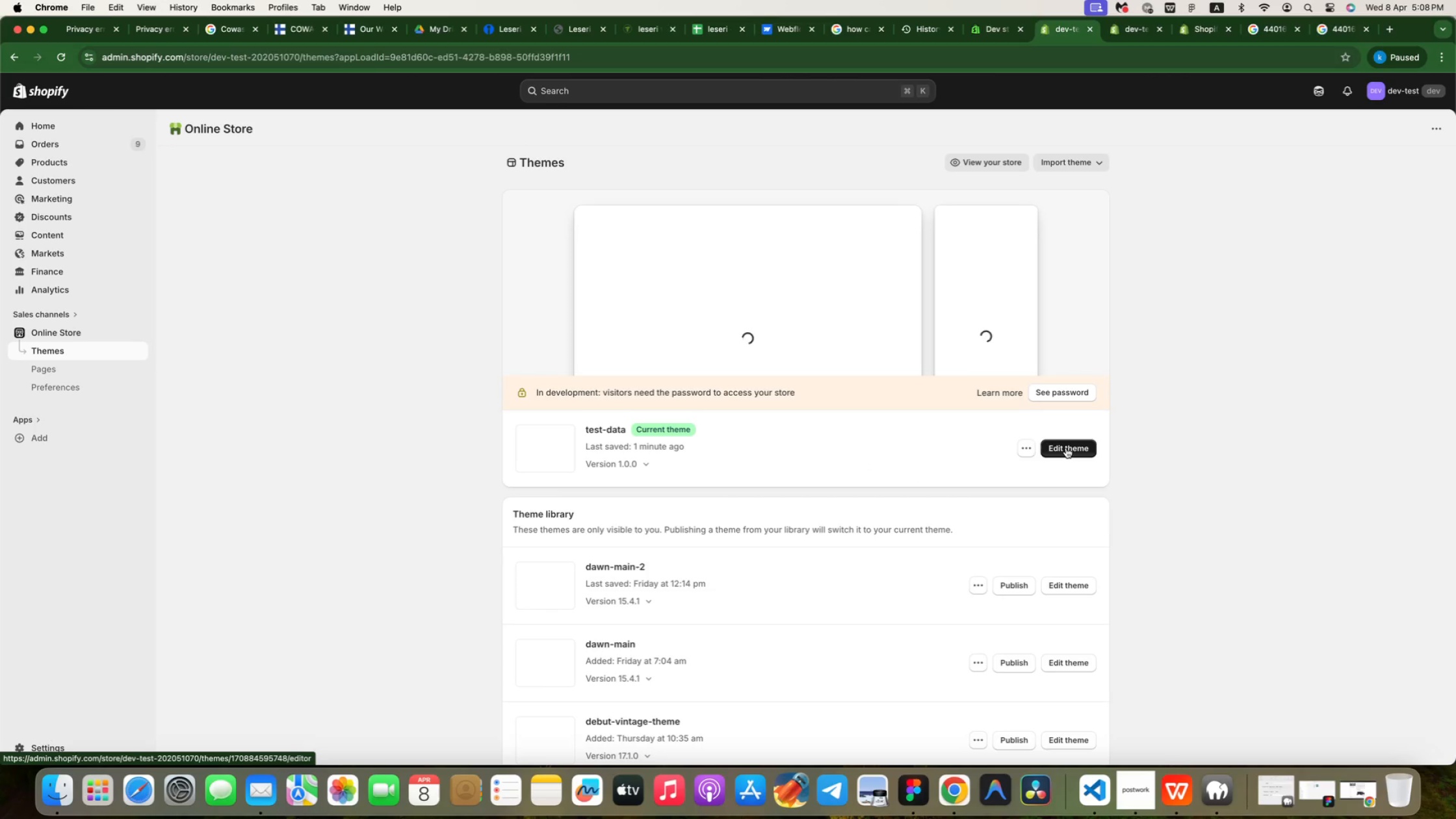 
wait(6.37)
 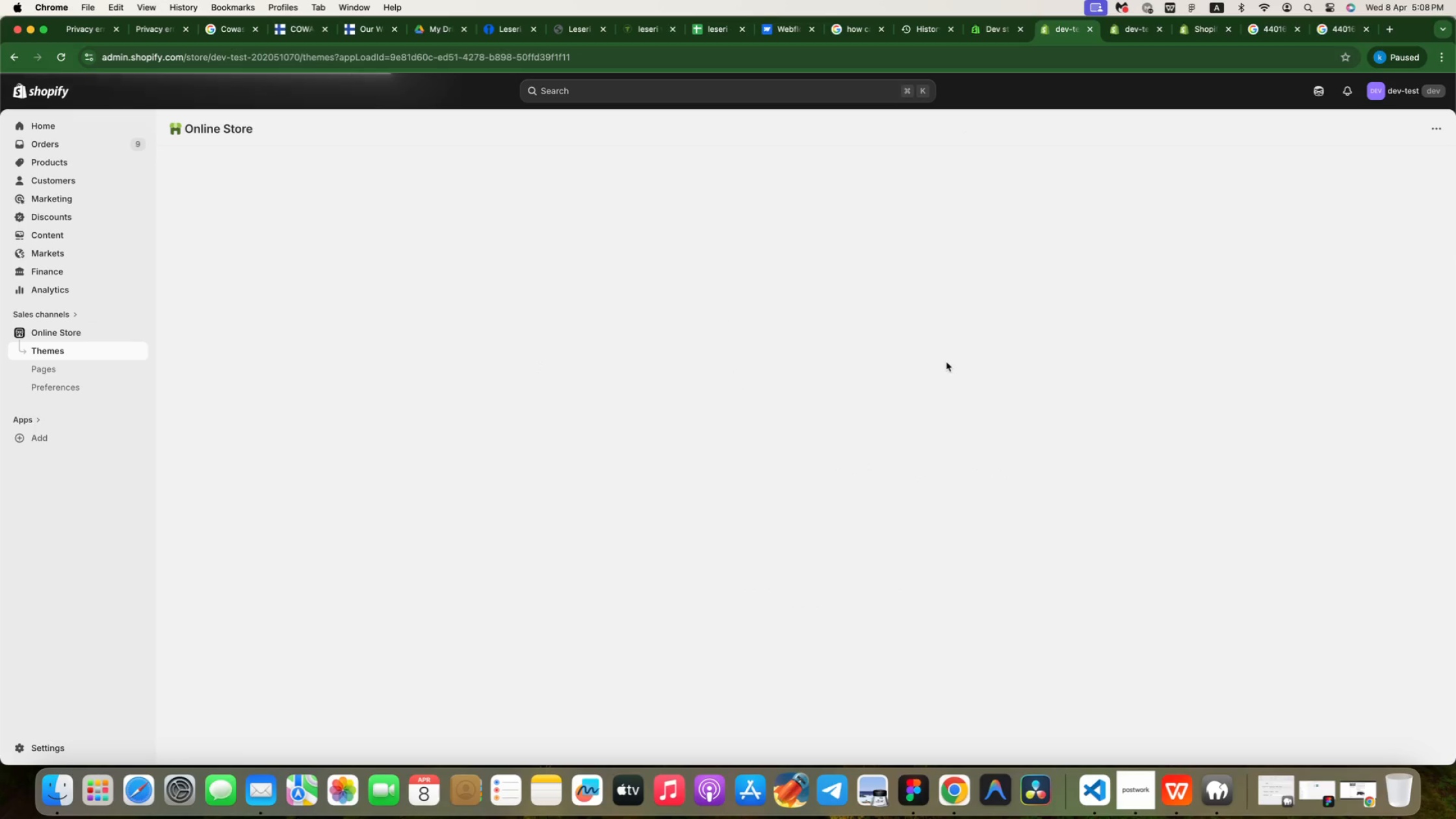 
left_click([1066, 448])
 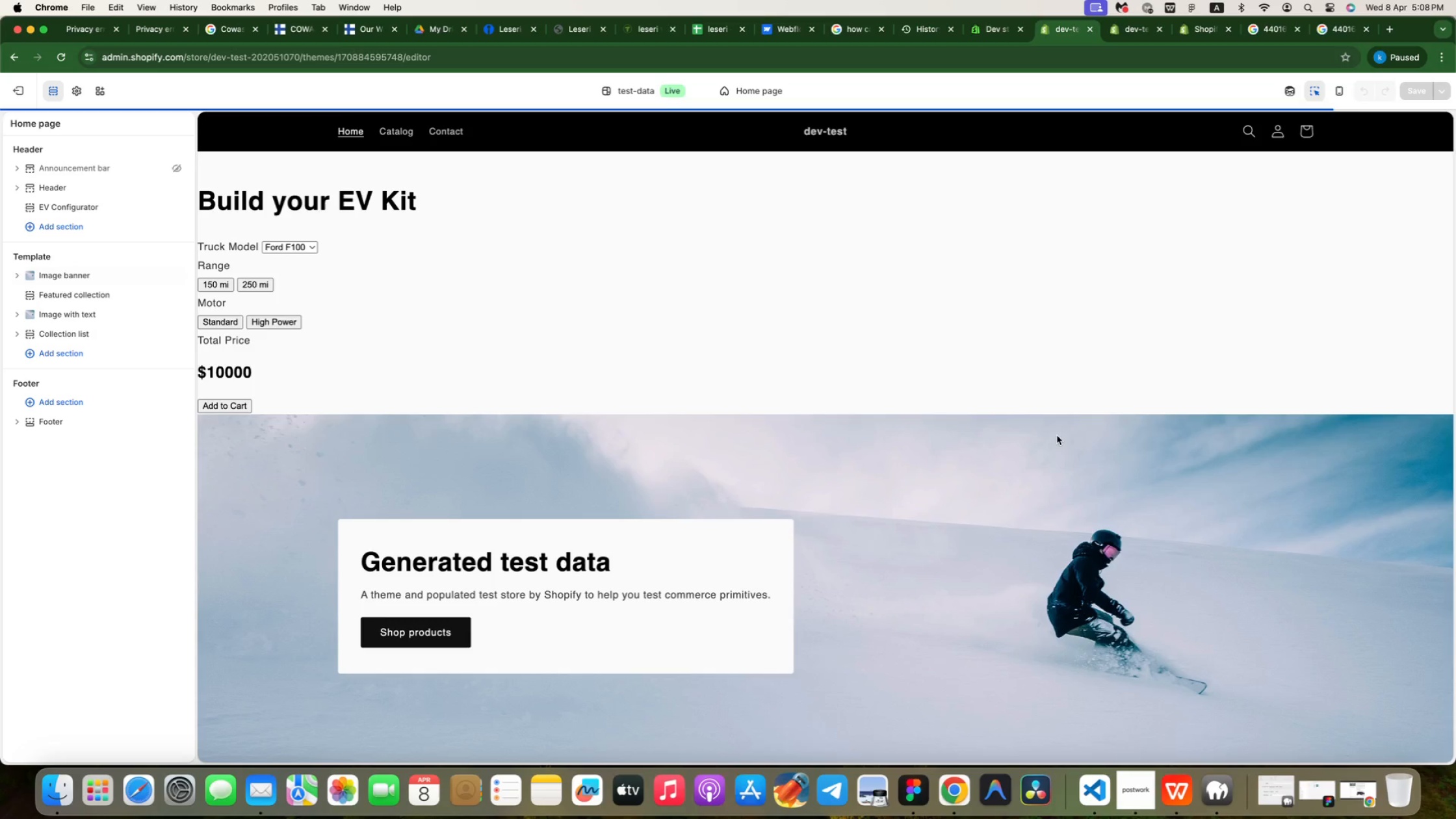 
mouse_move([739, 86])
 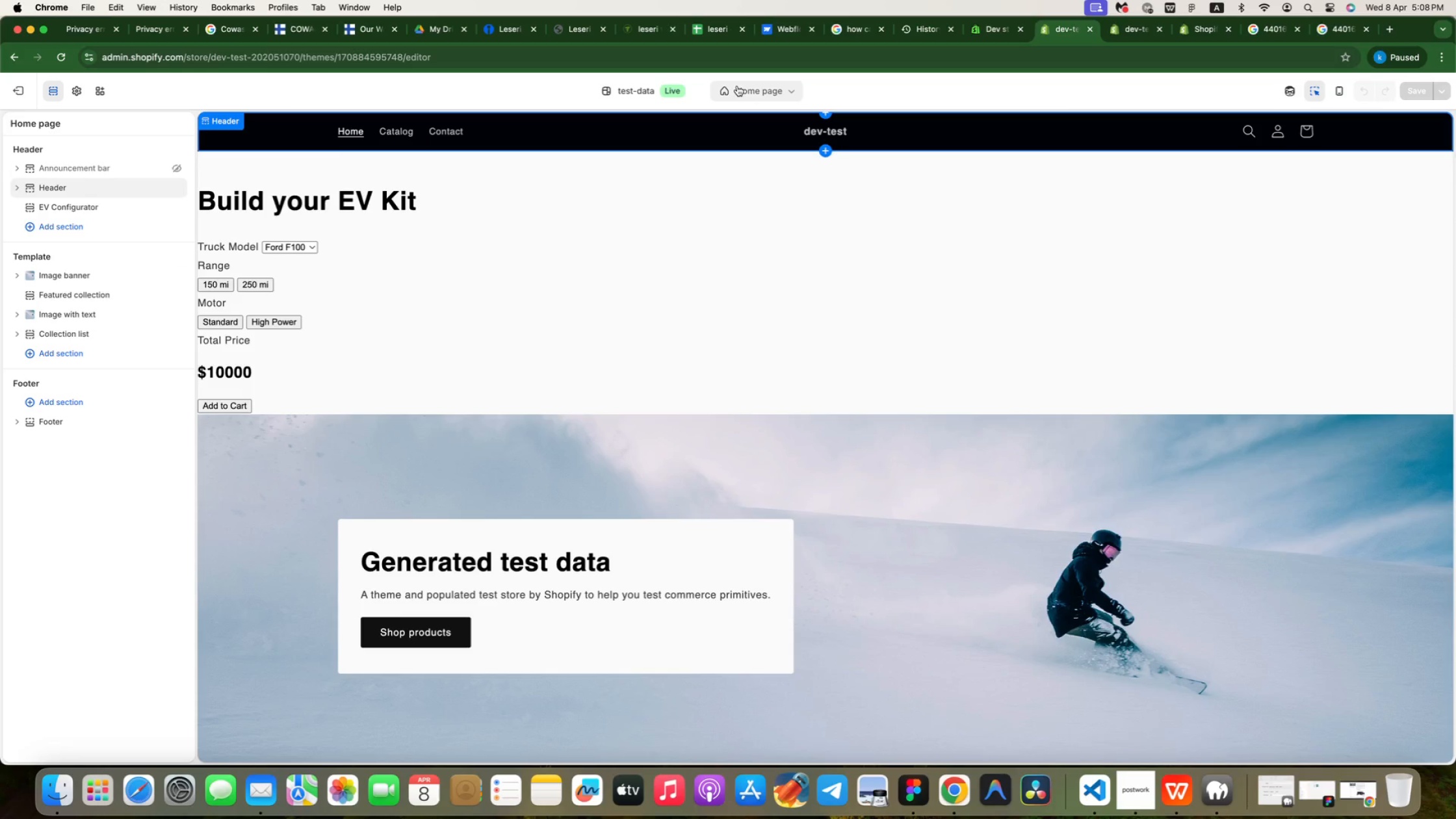 
left_click([737, 87])
 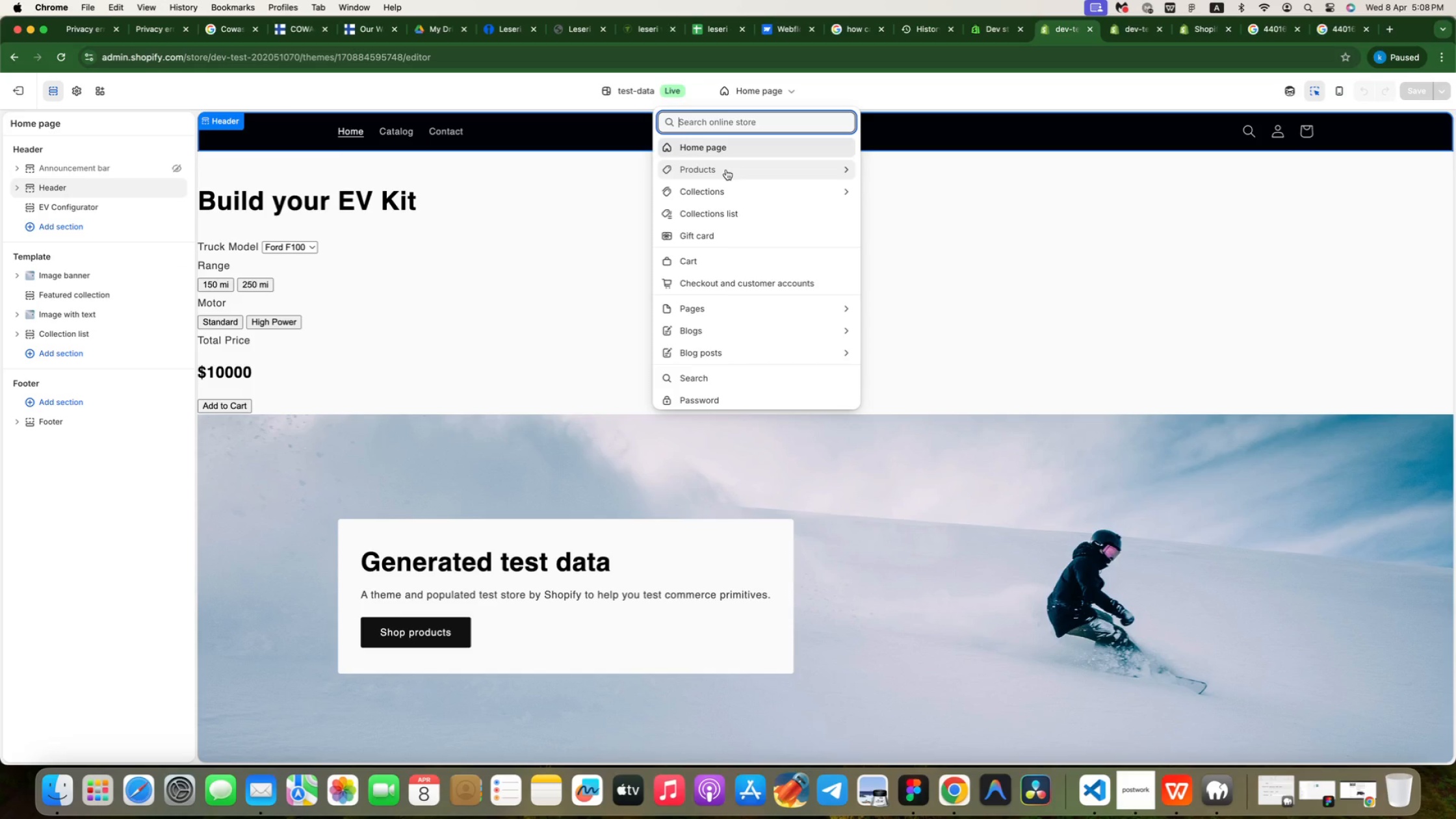 
left_click([726, 170])
 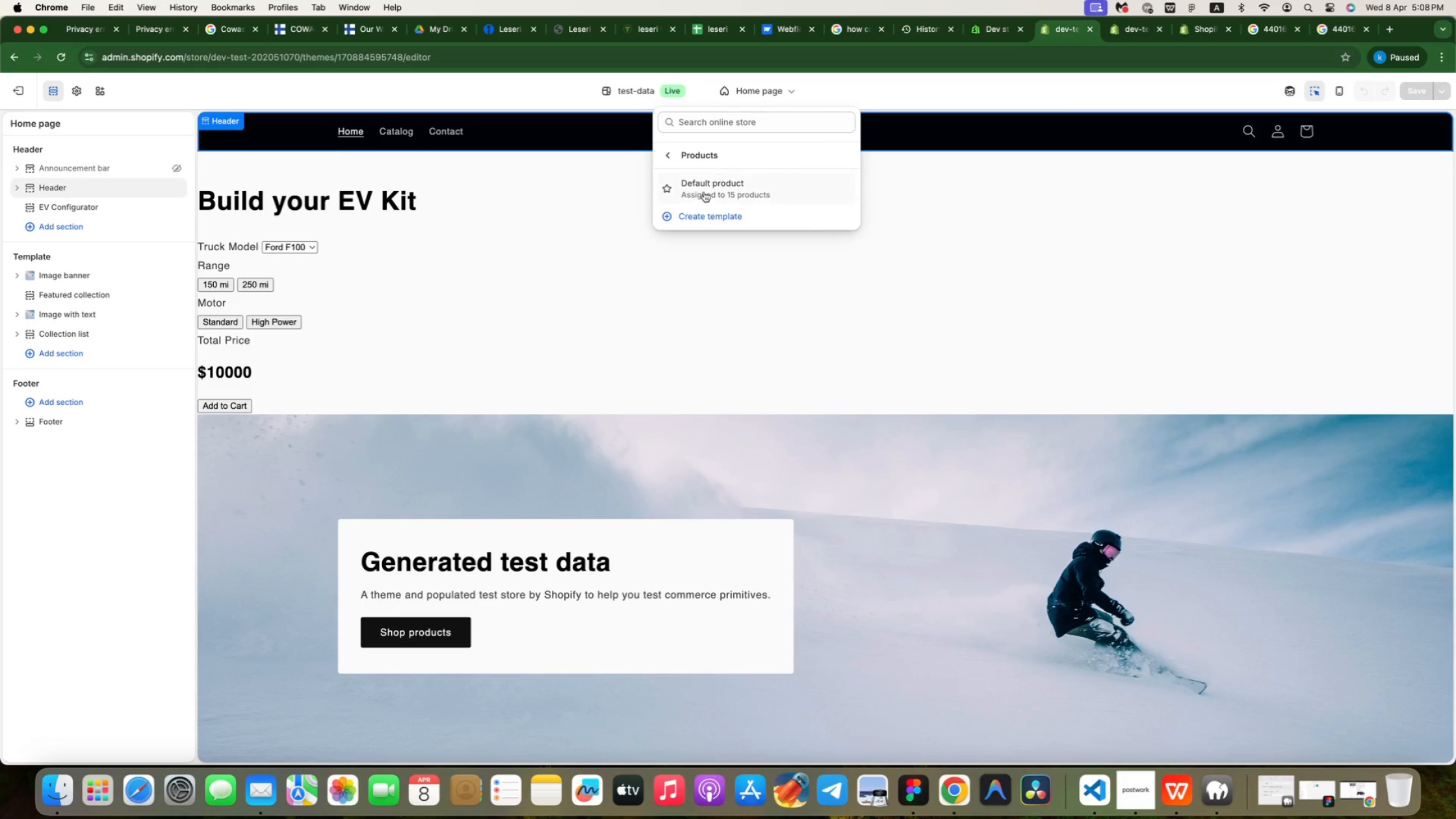 
left_click([703, 198])
 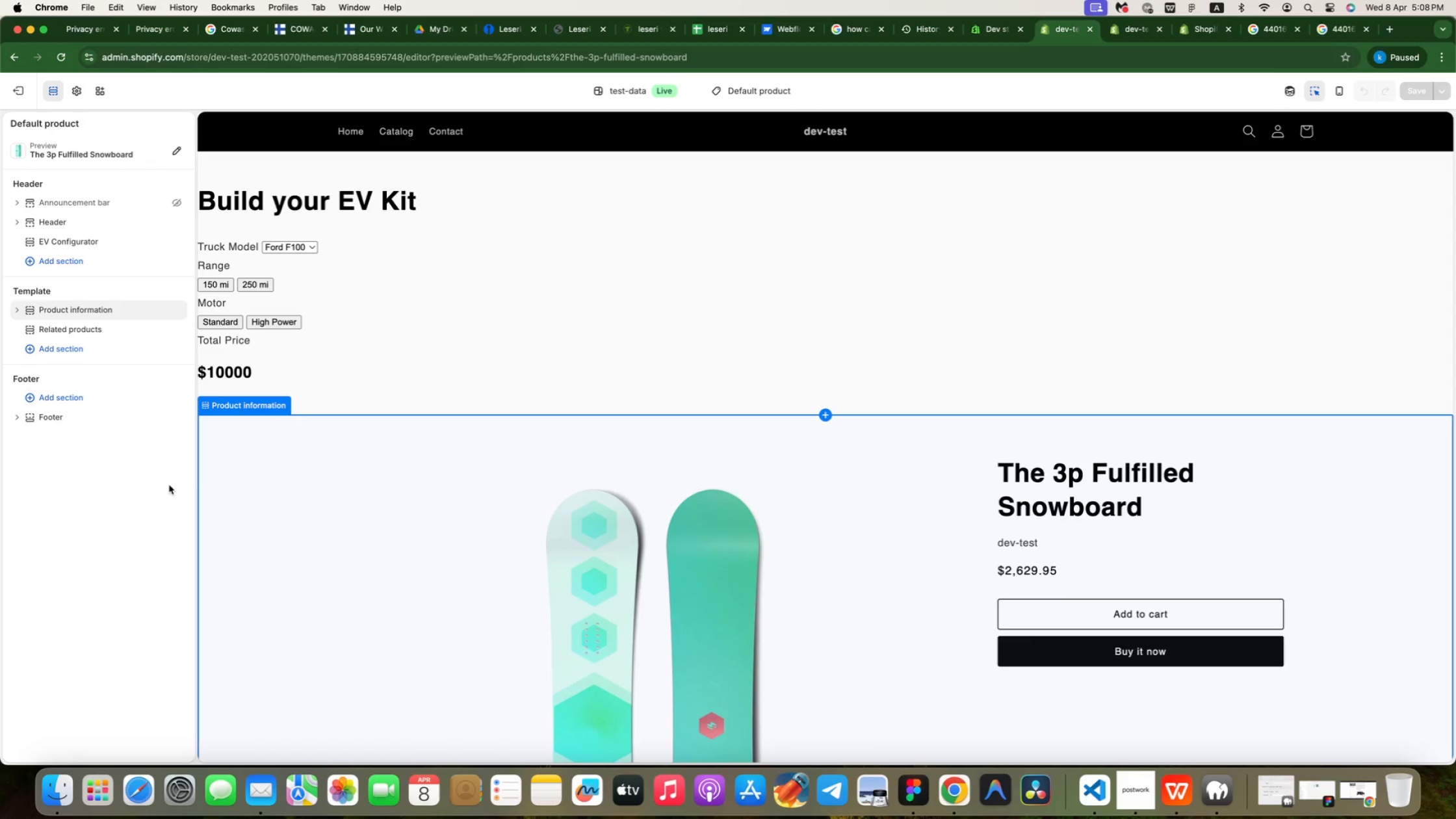 
scroll: coordinate [321, 379], scroll_direction: up, amount: 80.0
 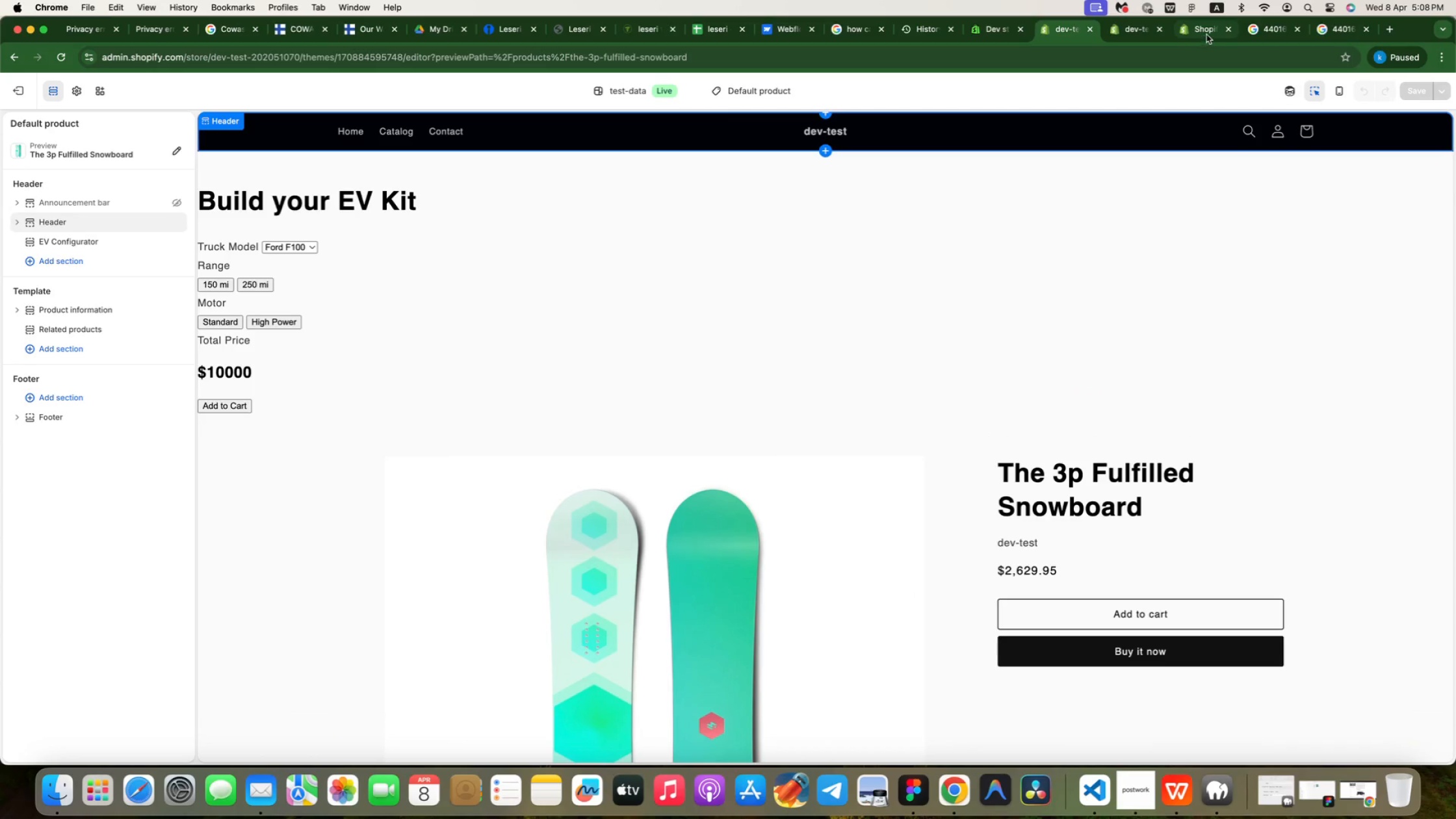 
left_click([1206, 34])
 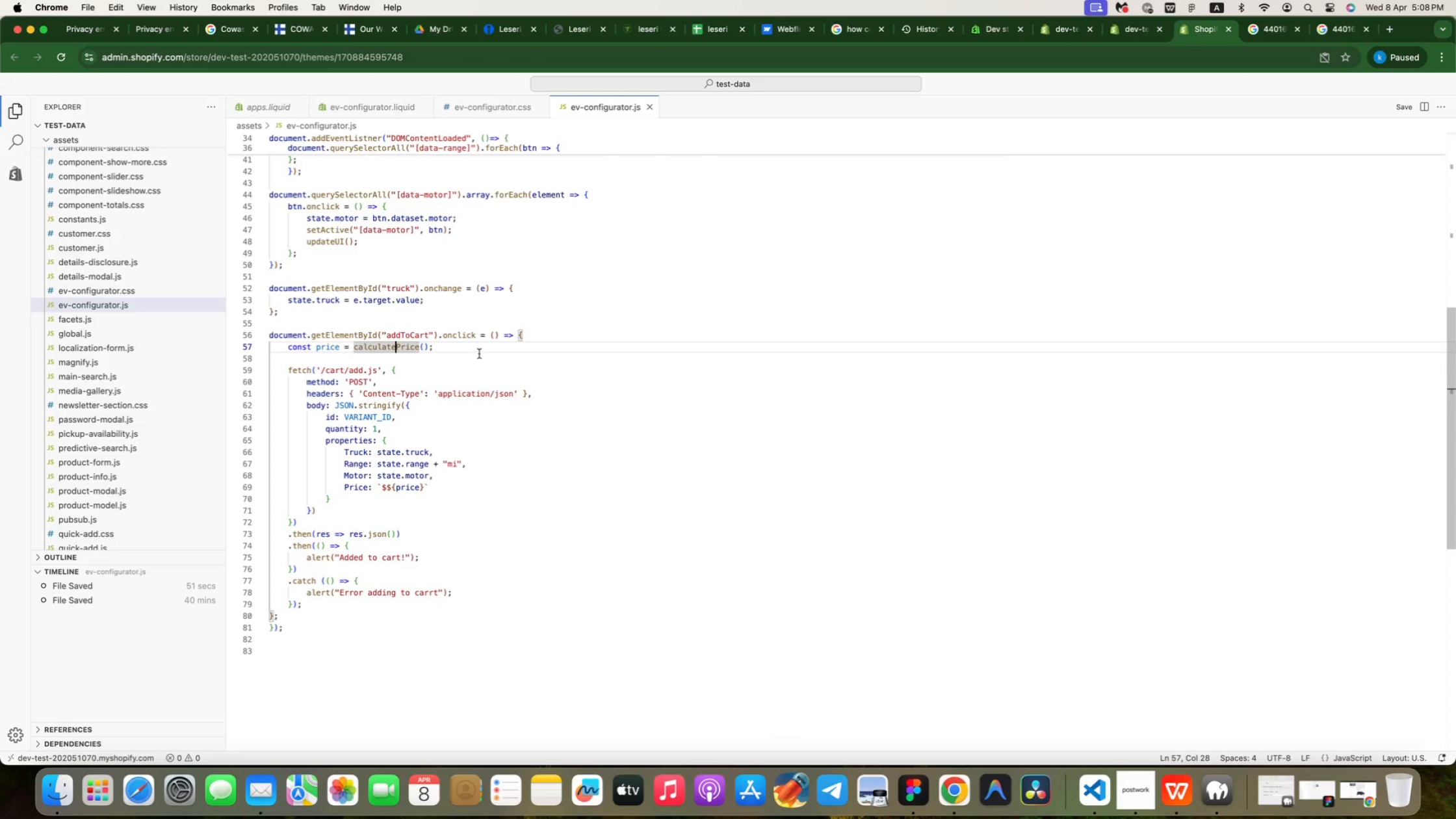 
left_click([475, 349])
 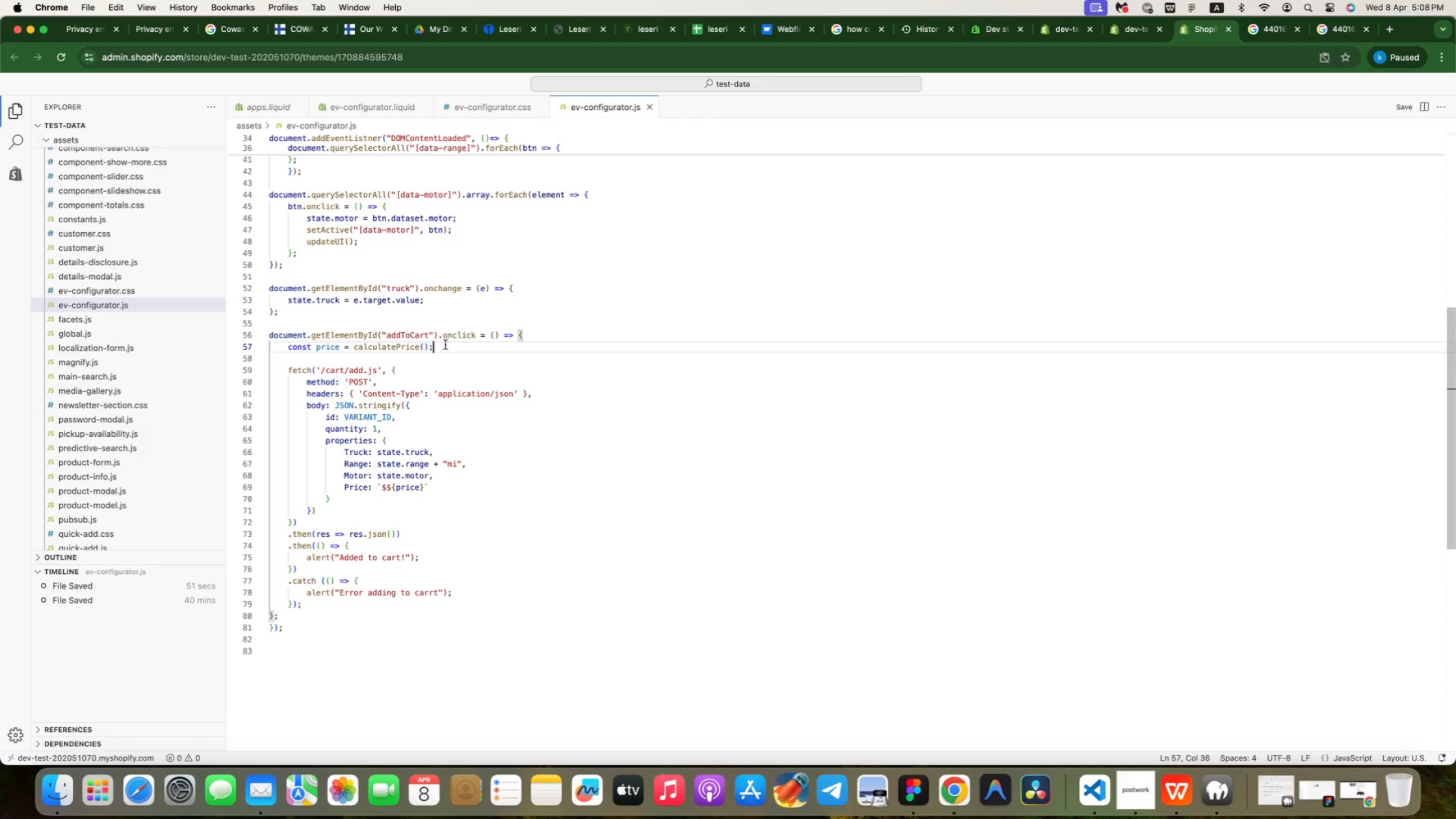 
wait(18.13)
 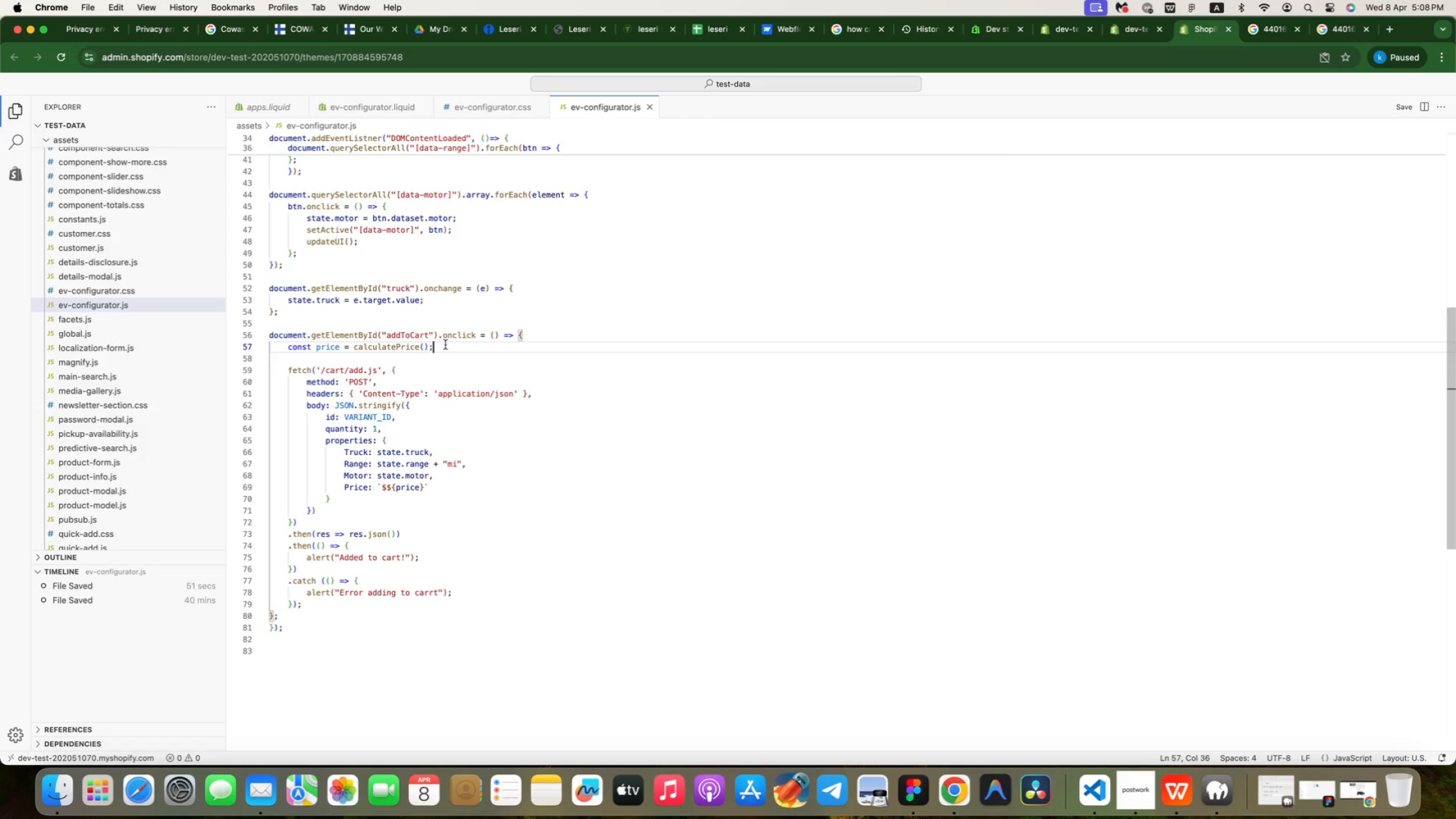 
left_click([510, 318])
 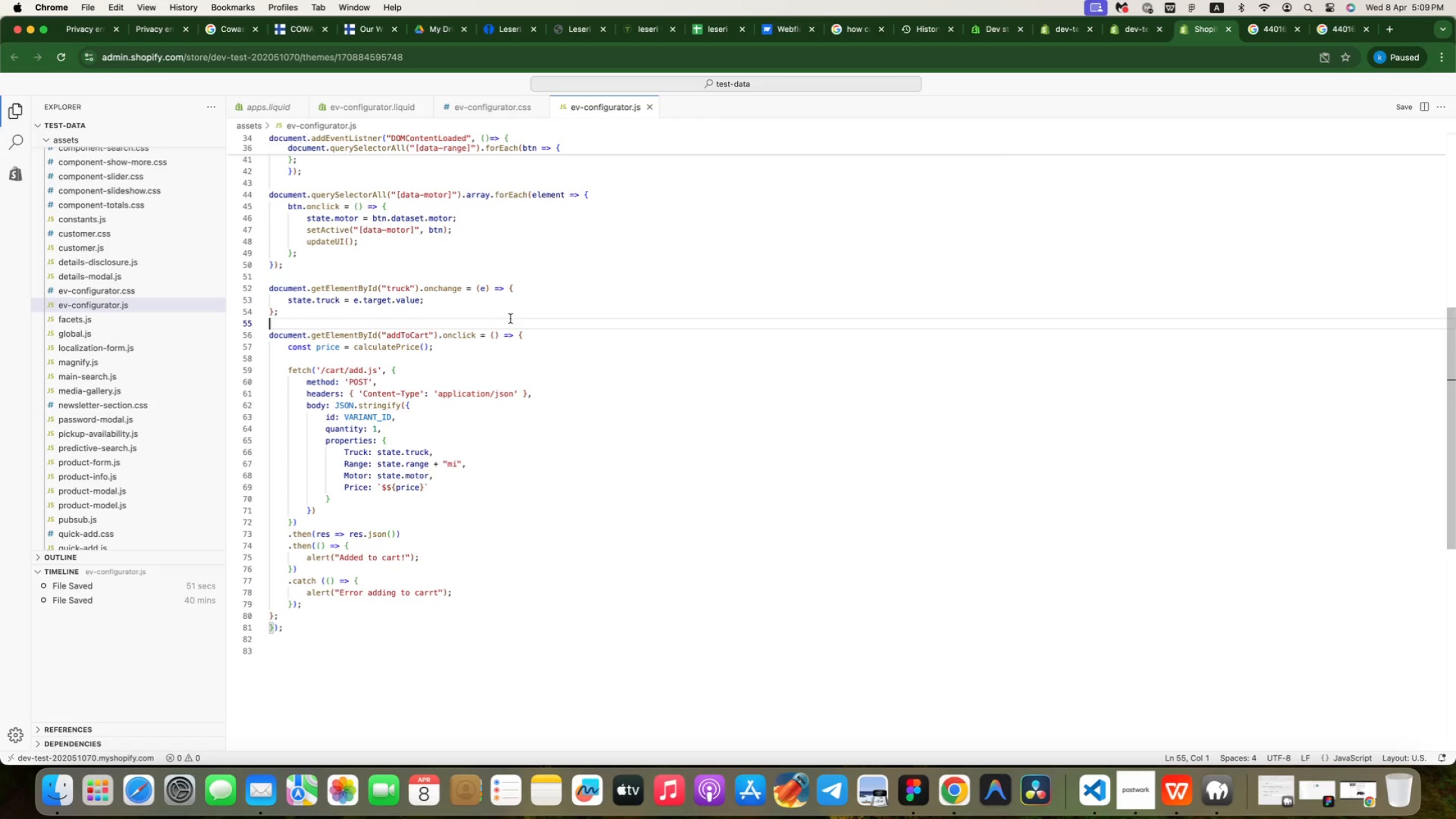 
wait(17.16)
 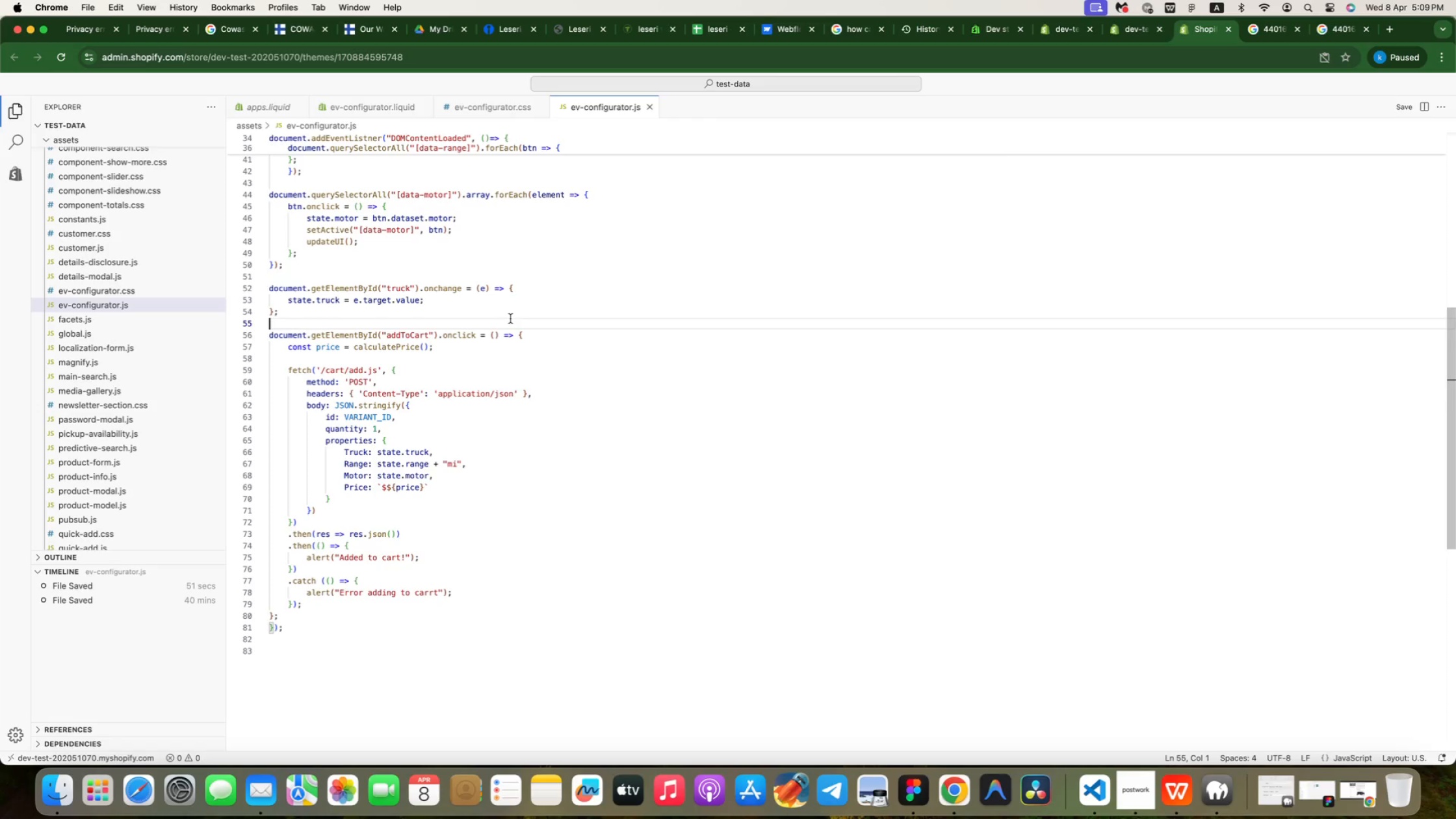 
scroll: coordinate [511, 318], scroll_direction: up, amount: 3.0
 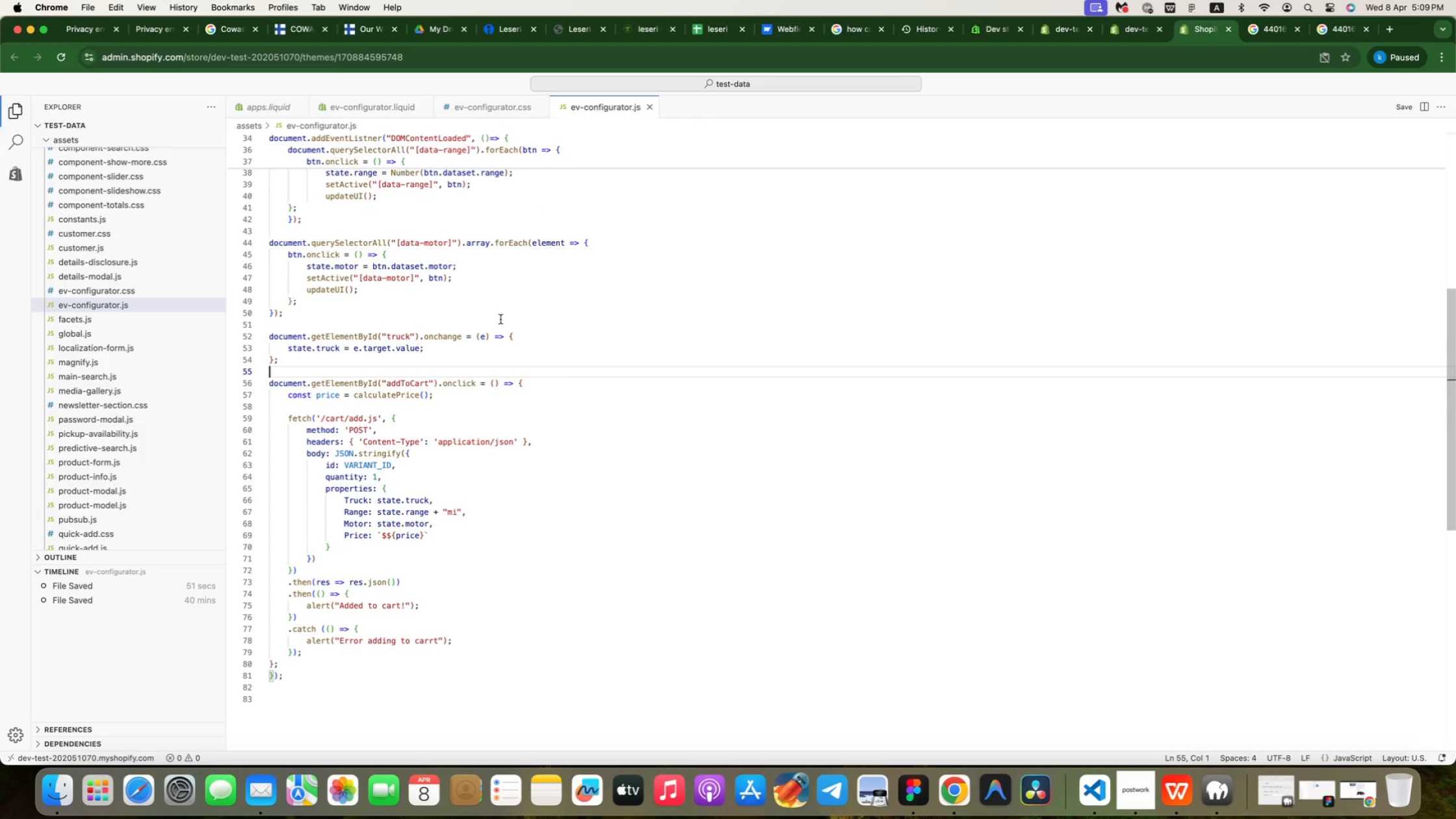 
scroll: coordinate [495, 315], scroll_direction: down, amount: 10.0
 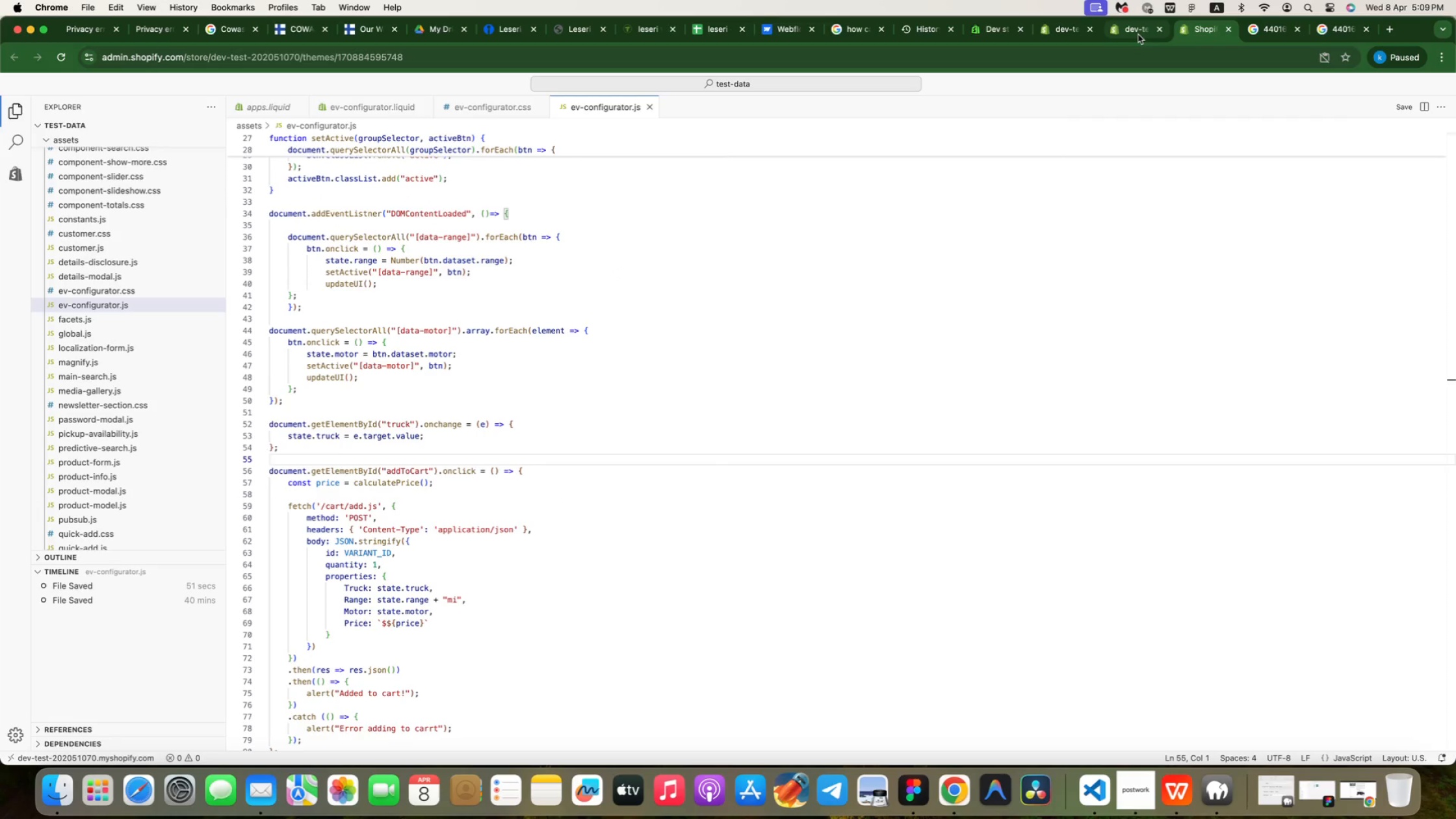 
left_click([1138, 34])
 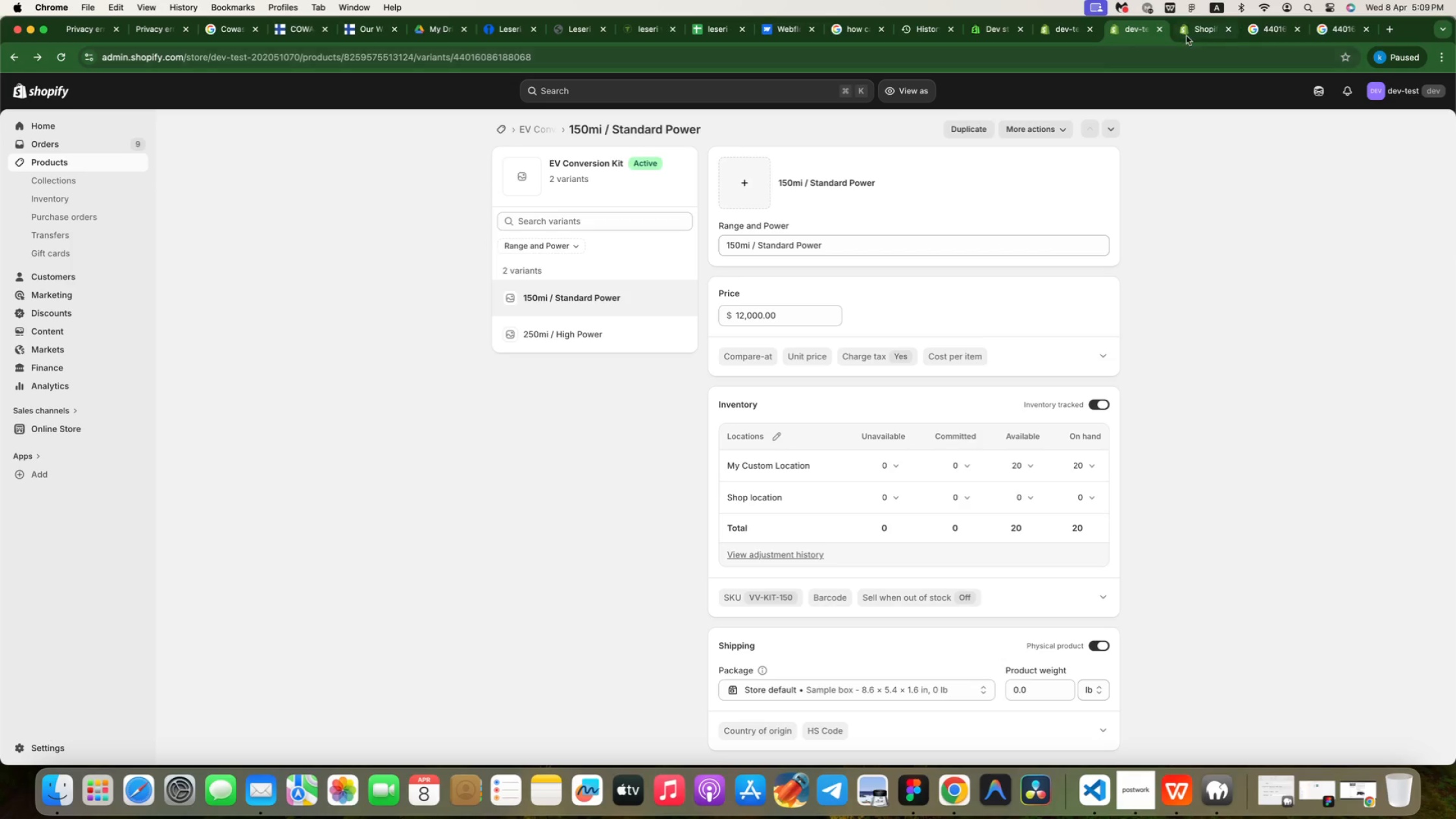 
left_click([1191, 31])
 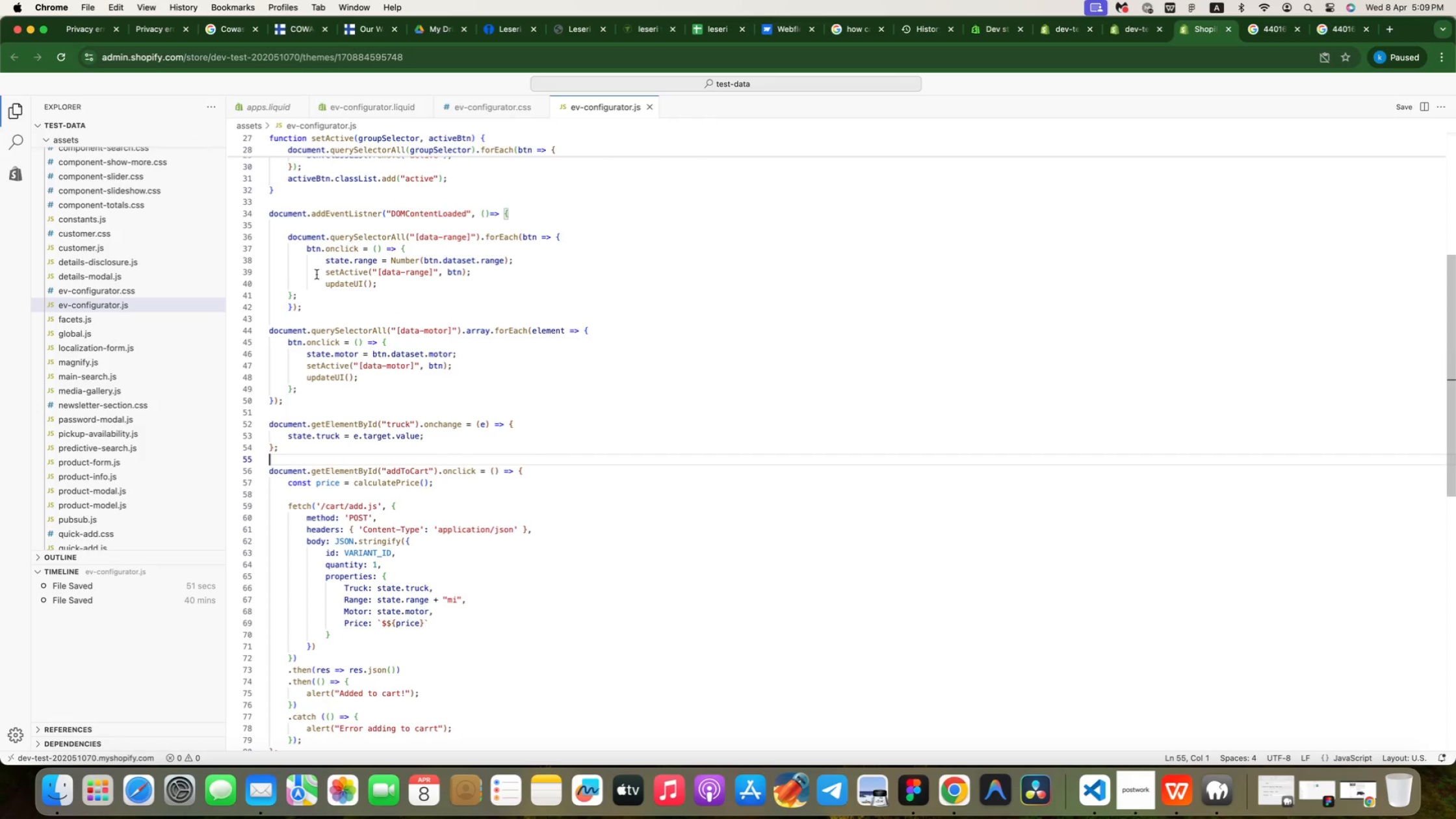 
wait(16.29)
 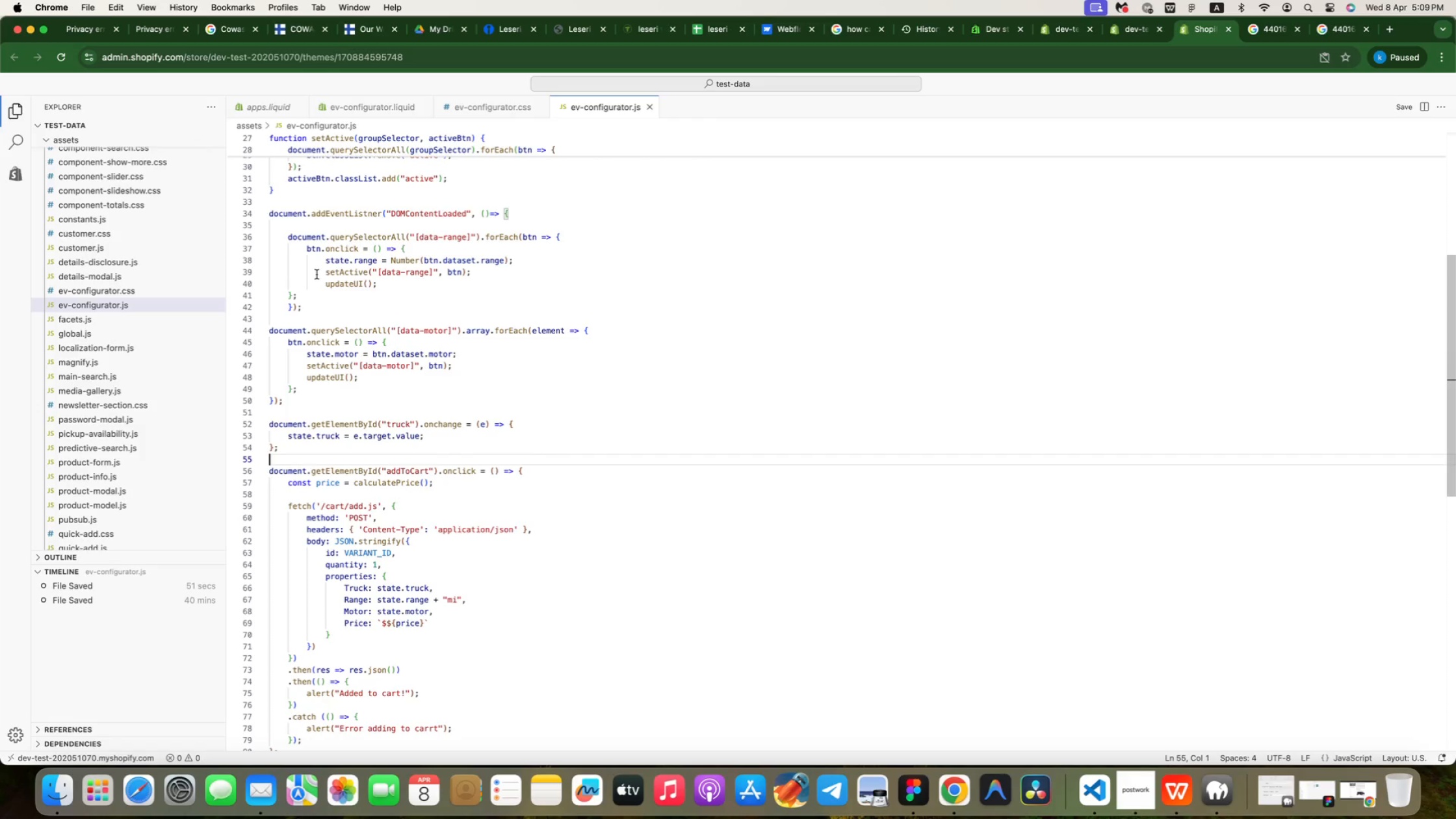 
left_click([1058, 32])
 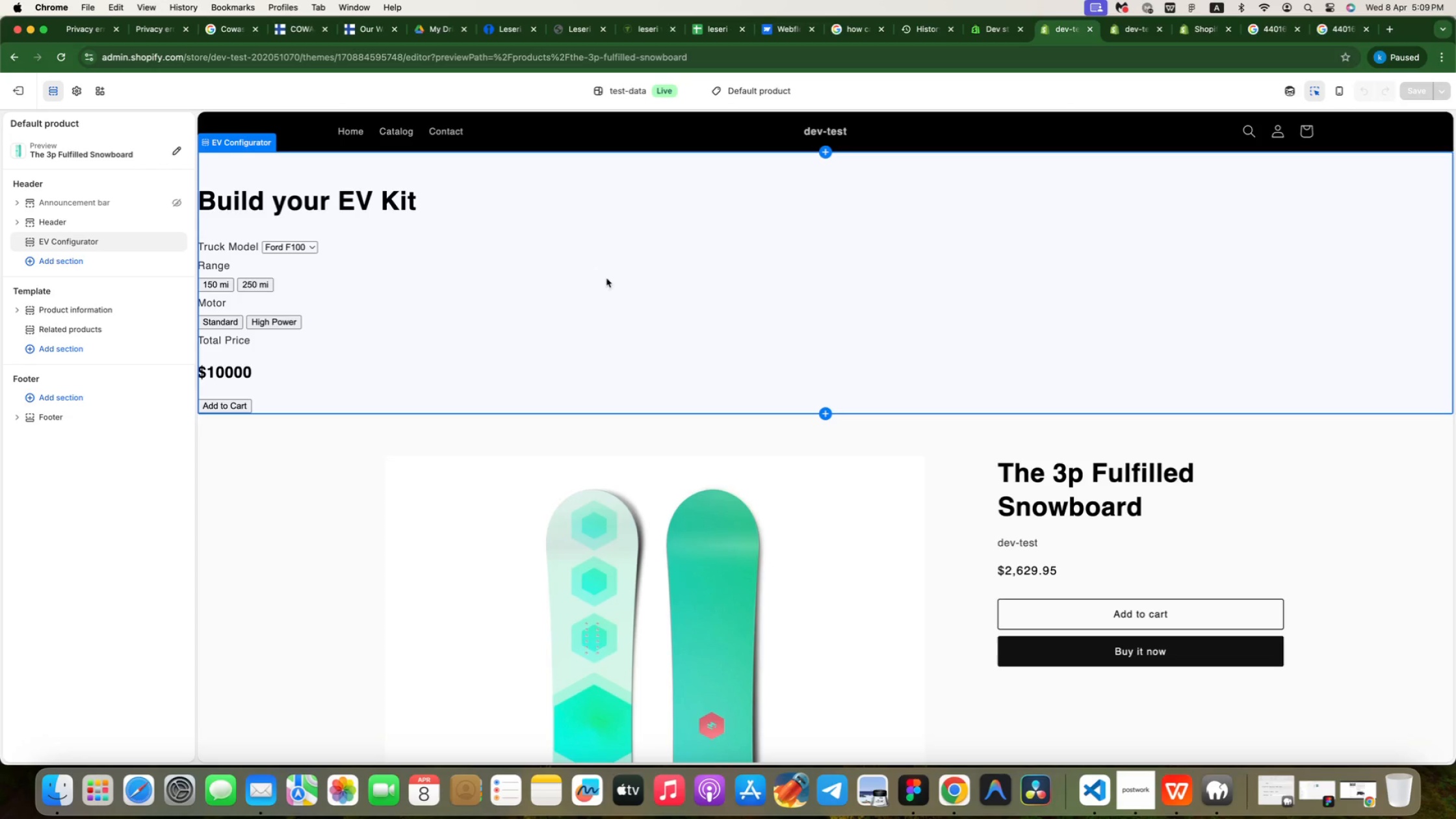 
key(Meta+Shift+4)
 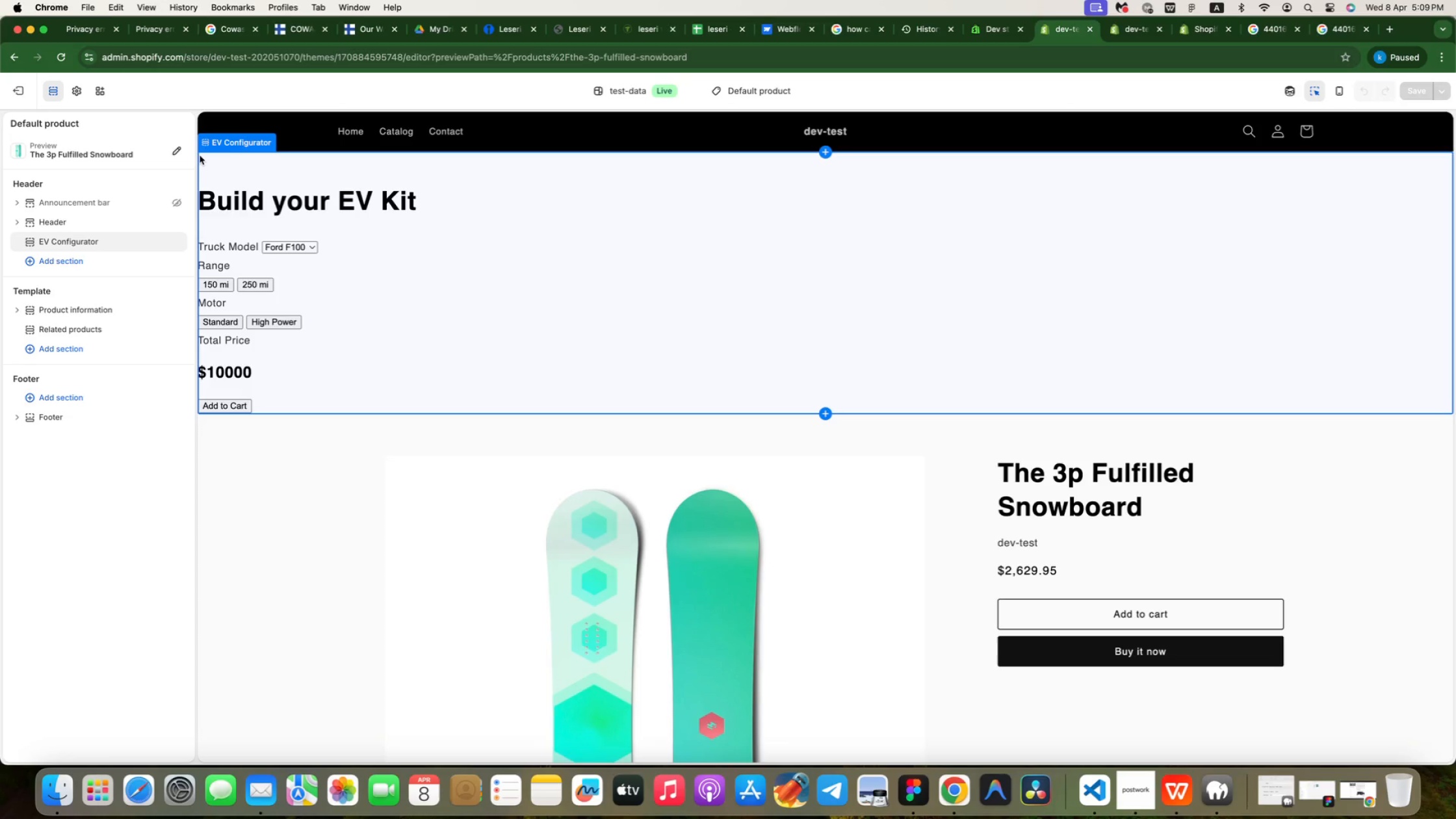 
key(Meta+Shift+4)
 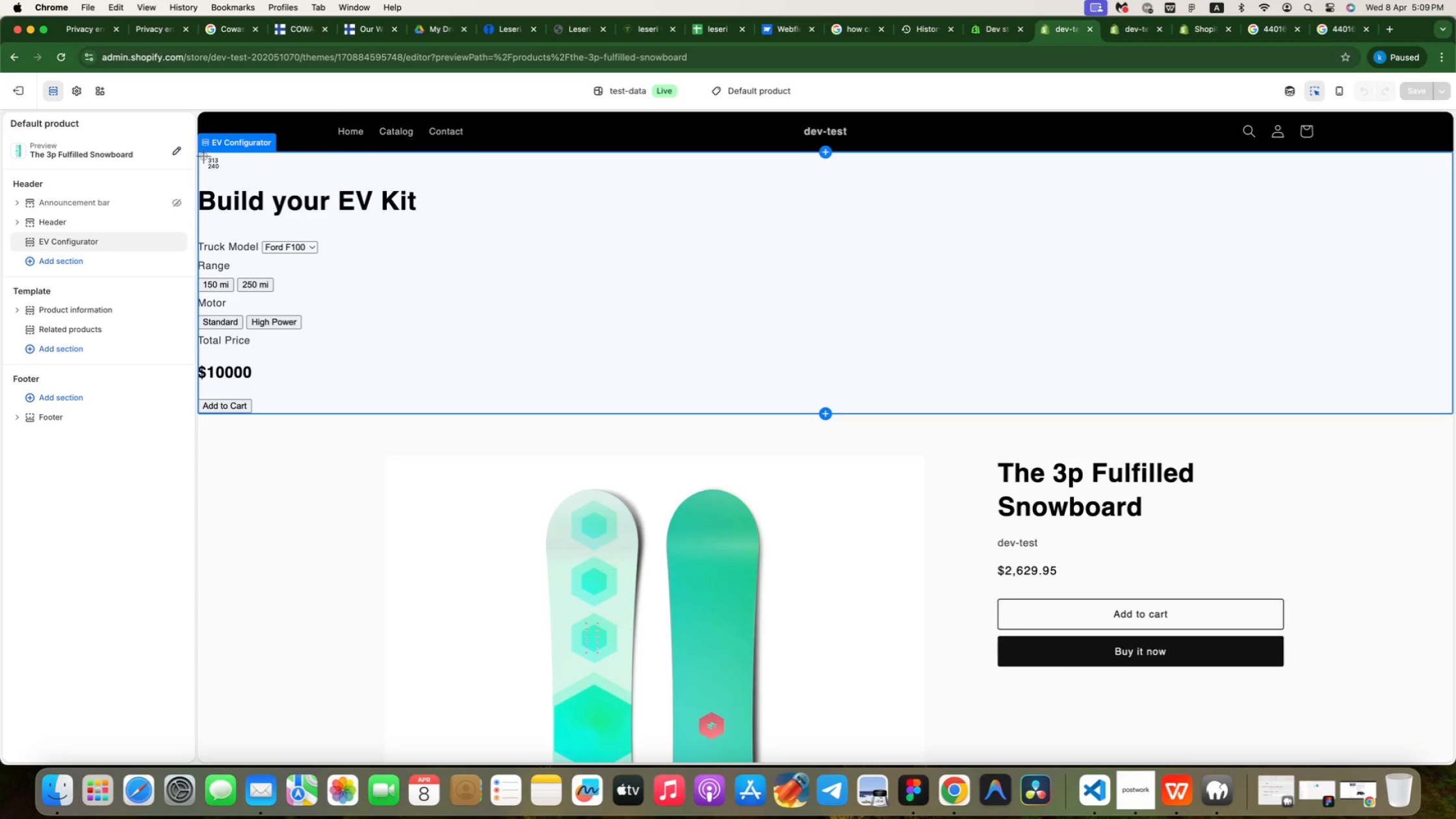 
left_click_drag(start_coordinate=[201, 154], to_coordinate=[1440, 756])
 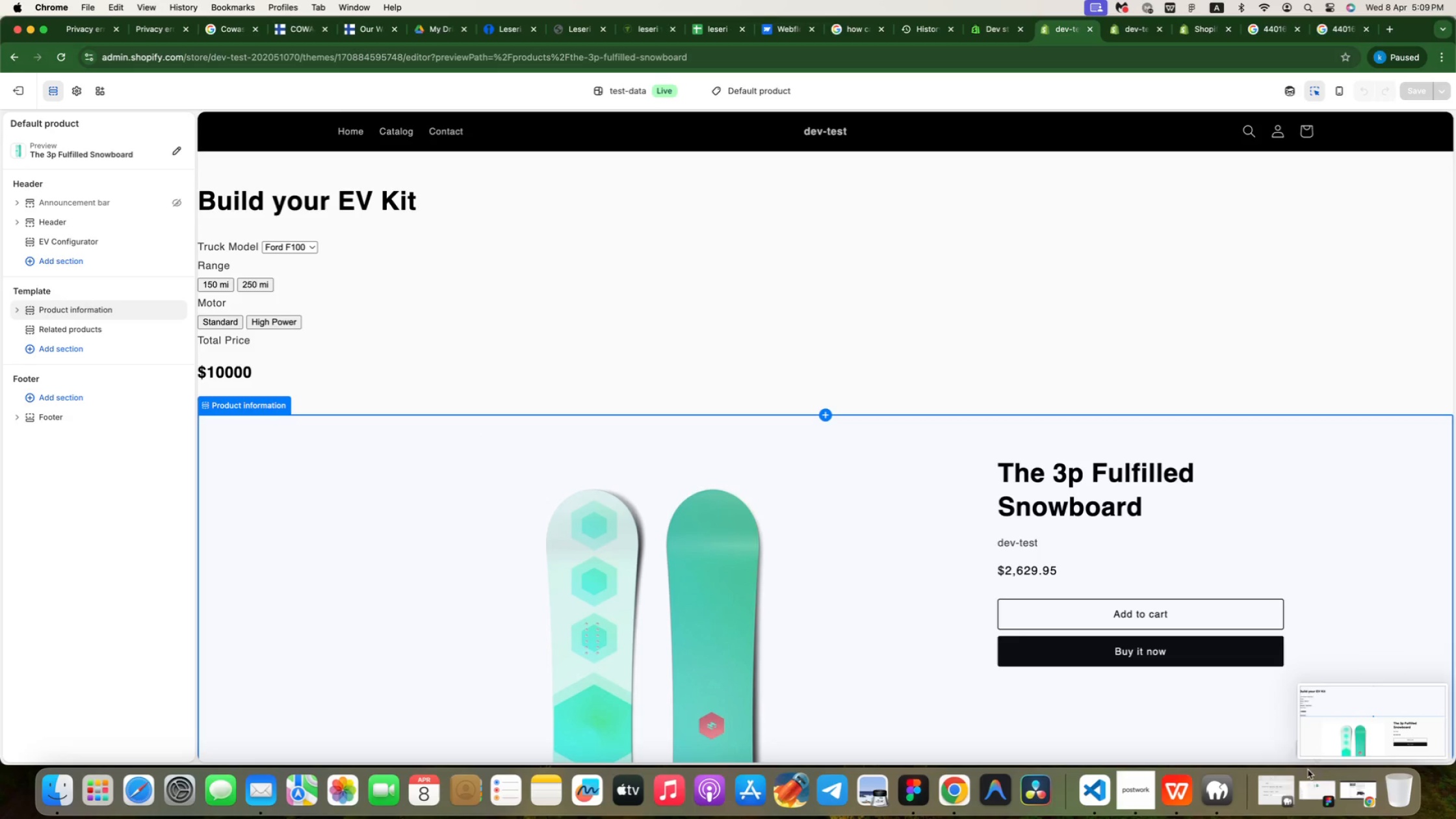 
key(Meta+Tab)